 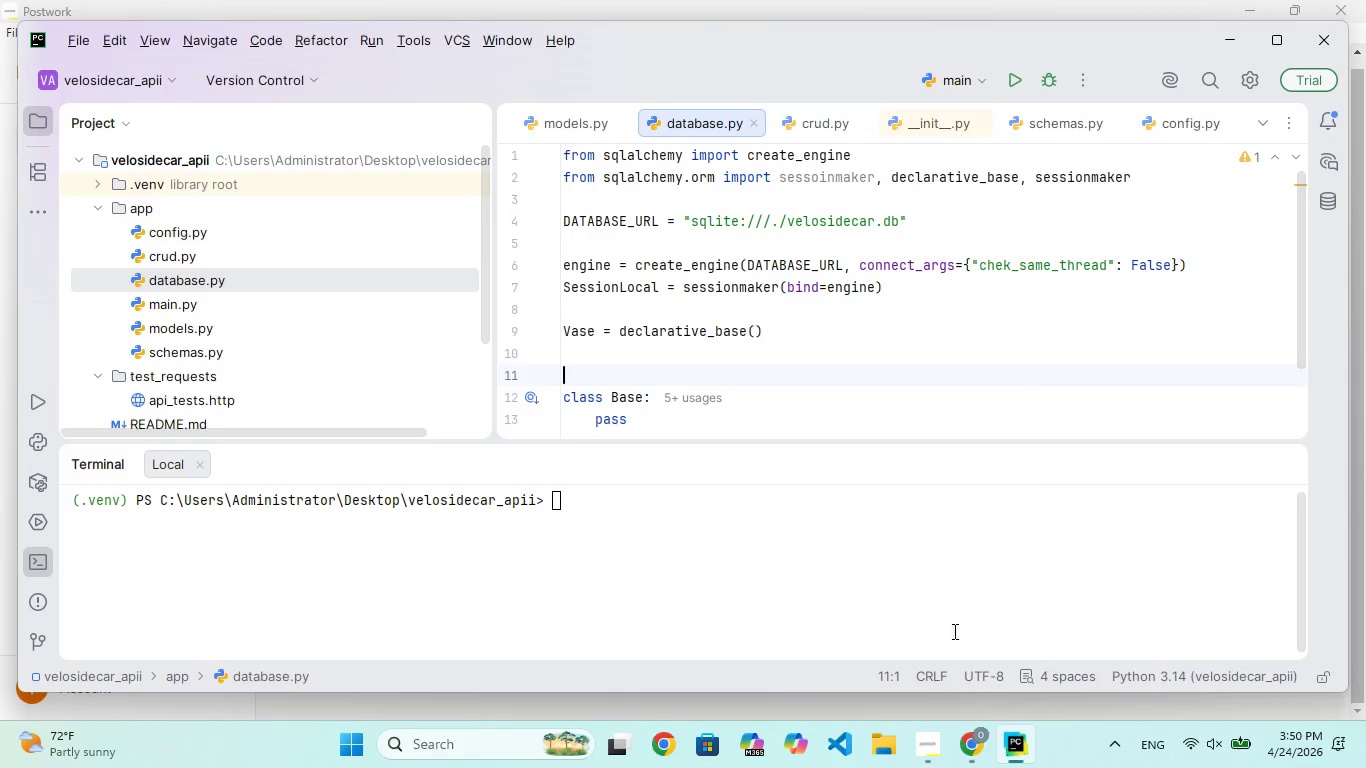 
scroll: coordinate [400, 347], scroll_direction: down, amount: 176.0
 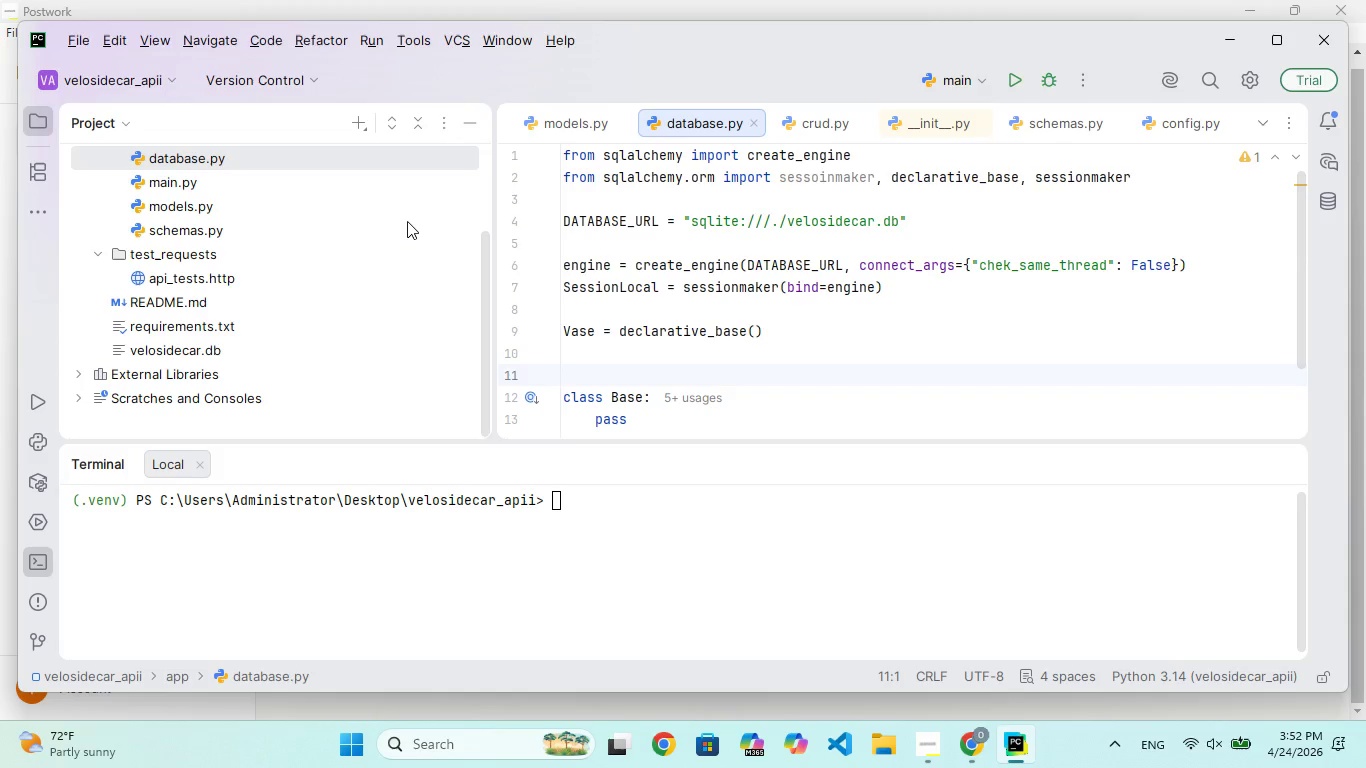 
wait(131.55)
 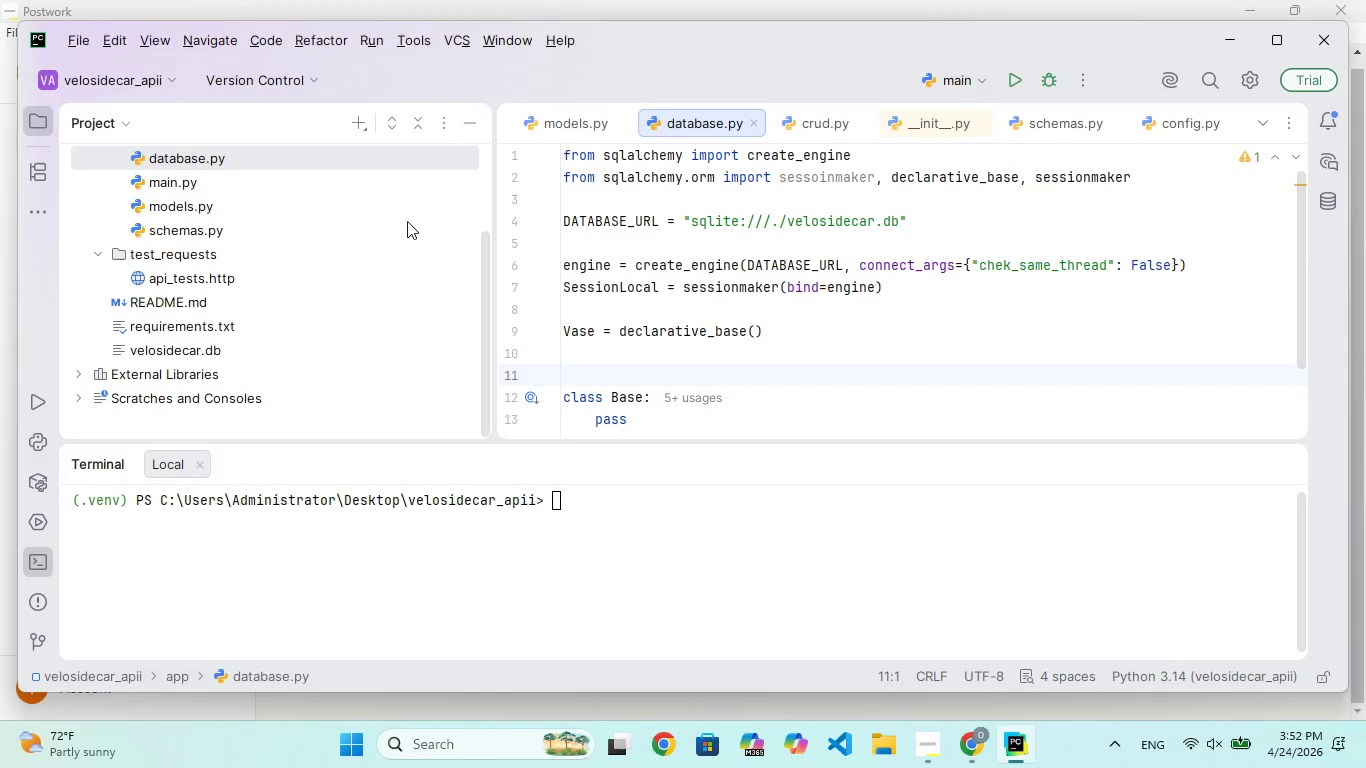 
scroll: coordinate [544, 349], scroll_direction: up, amount: 219.0
 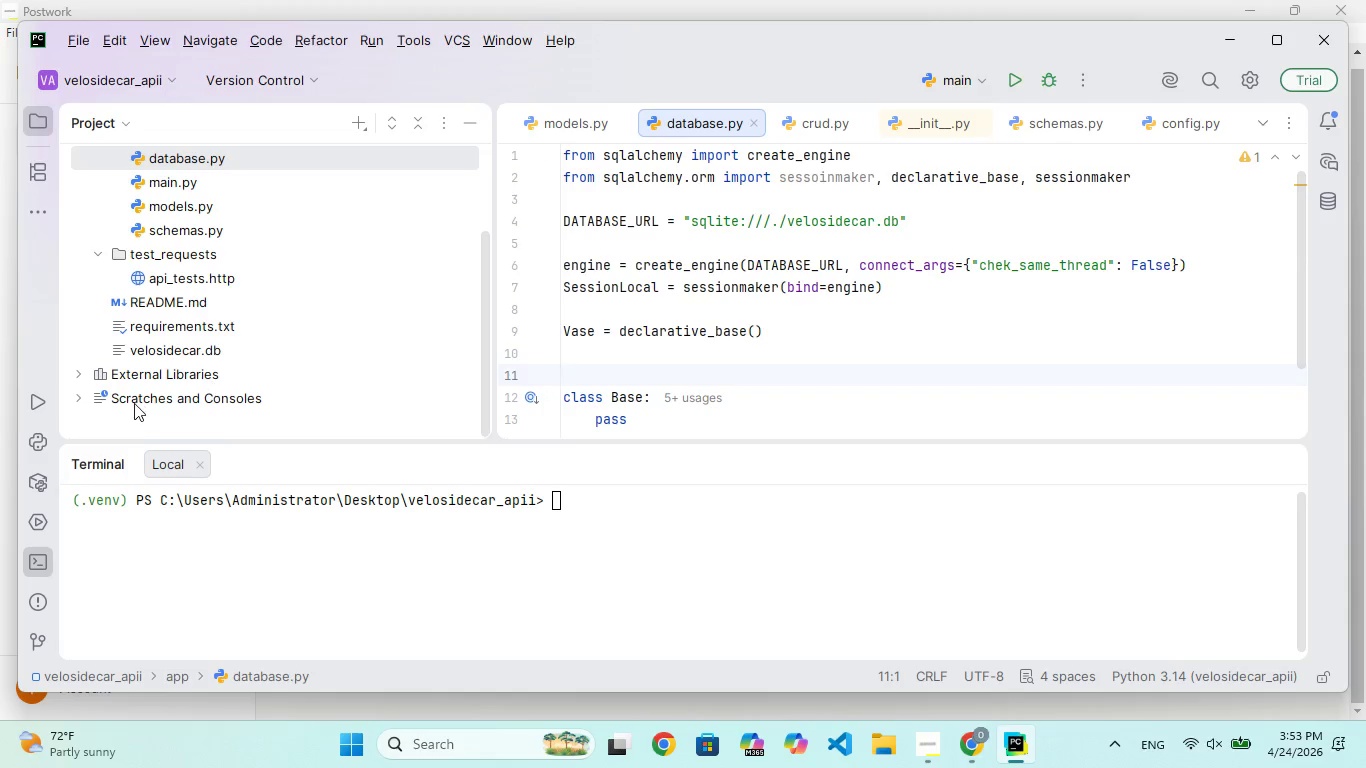 
scroll: coordinate [253, 355], scroll_direction: down, amount: 28.0
 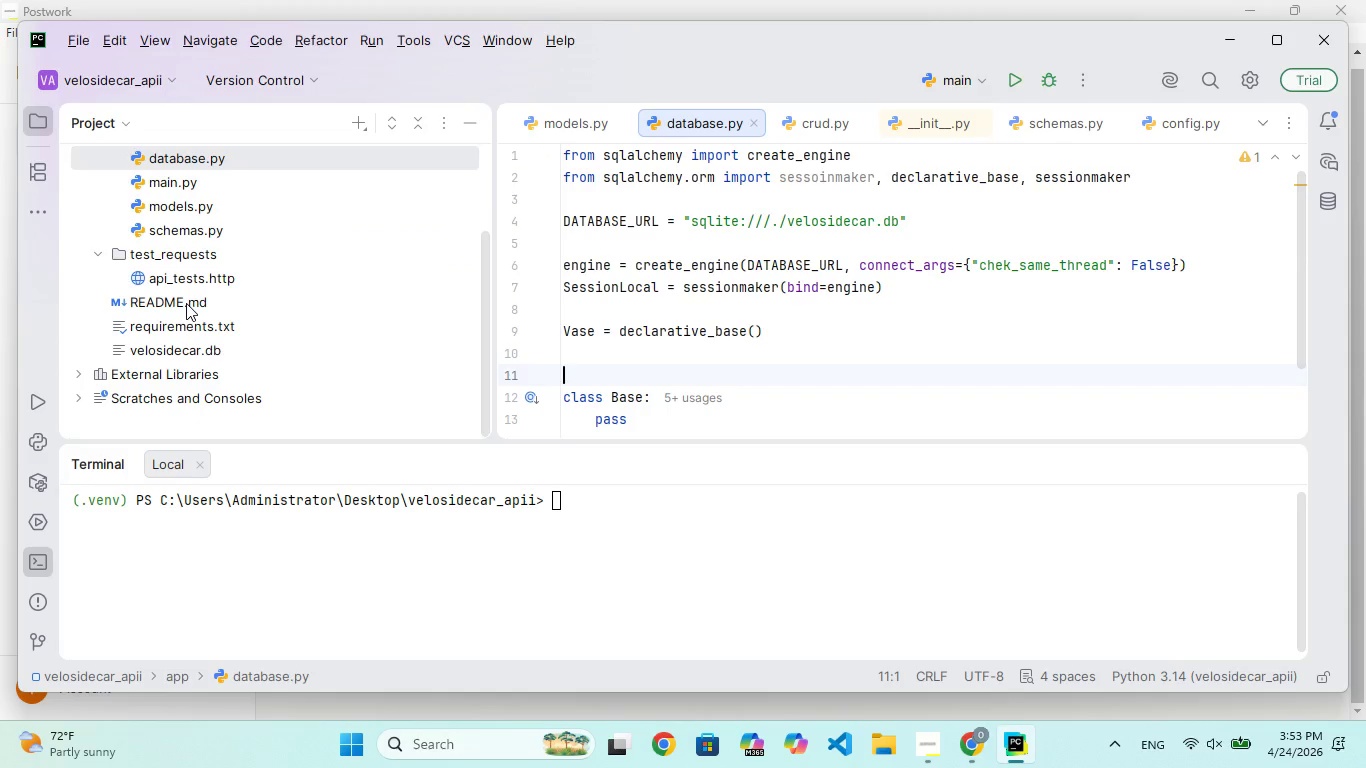 
double_click([186, 303])
 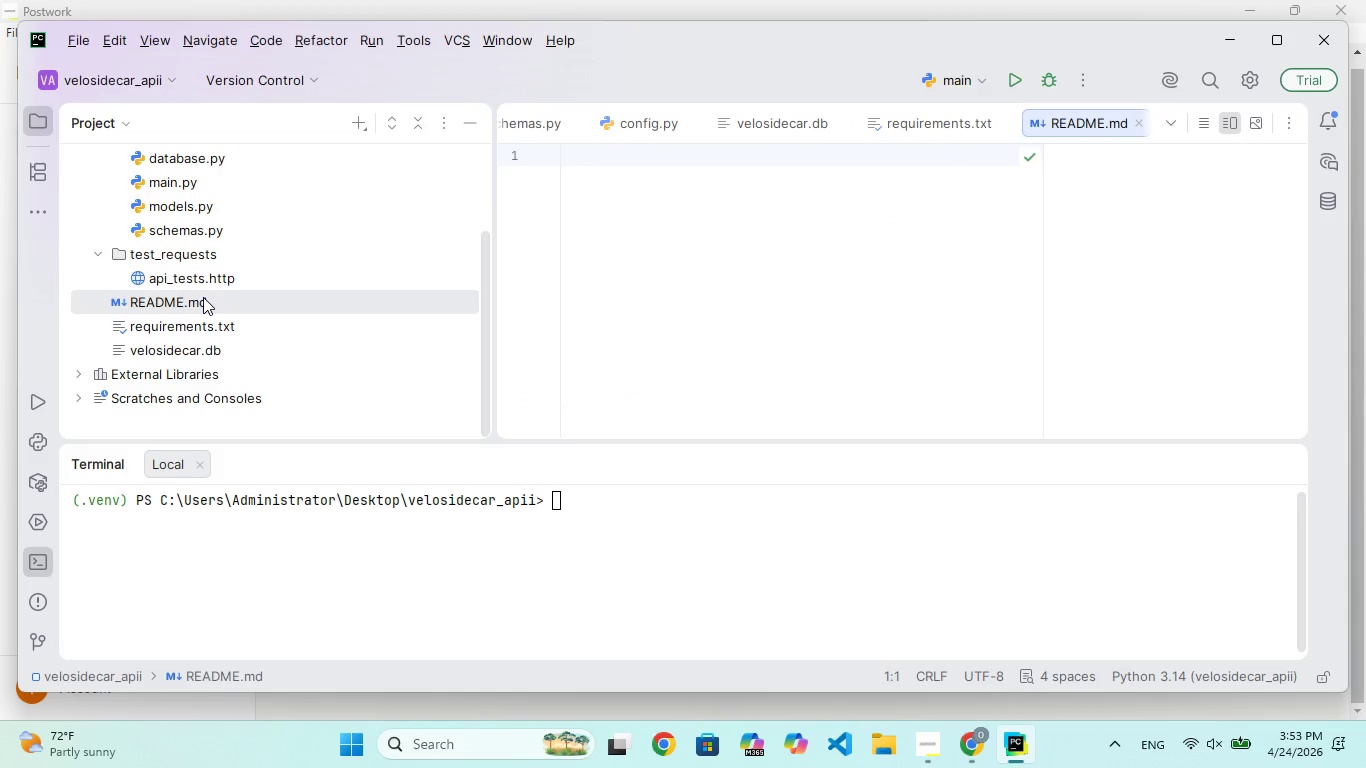 
hold_key(key=ShiftRight, duration=1.94)
 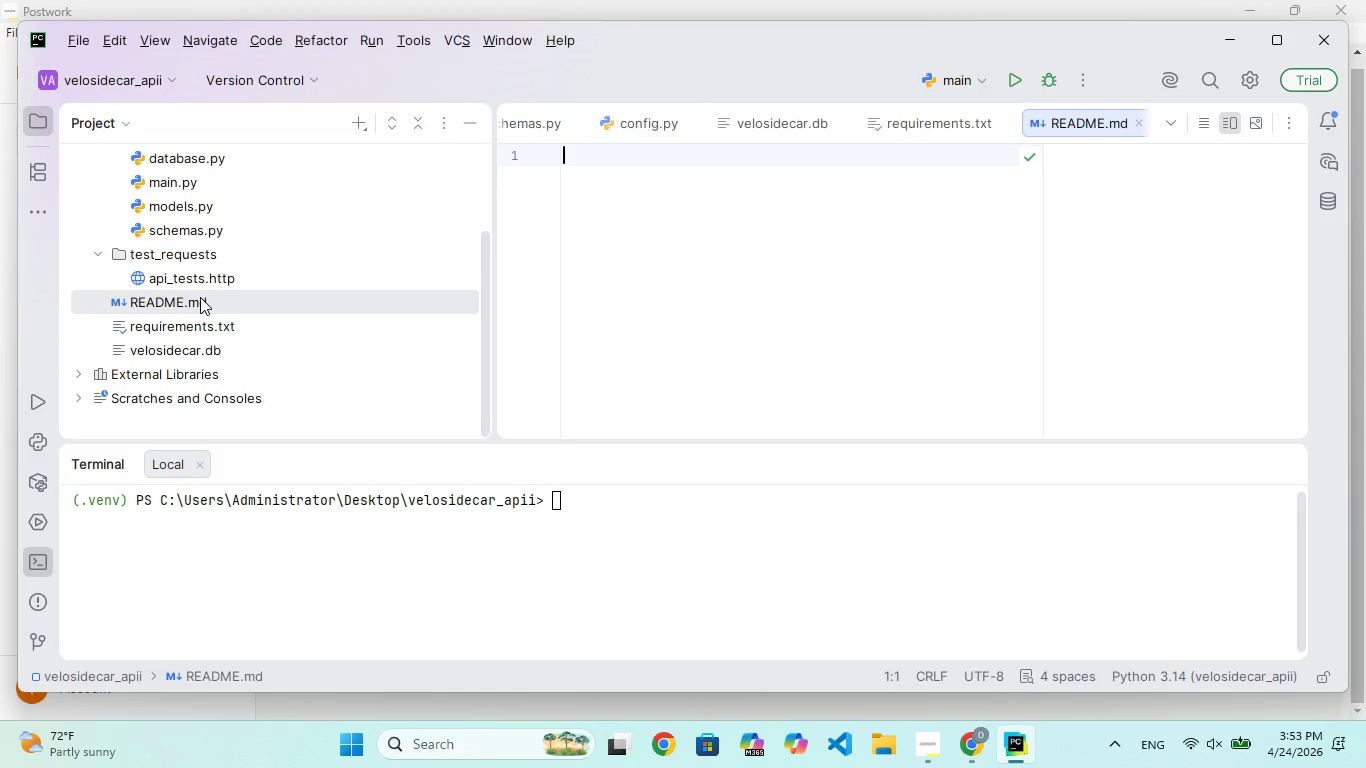 
wait(23.23)
 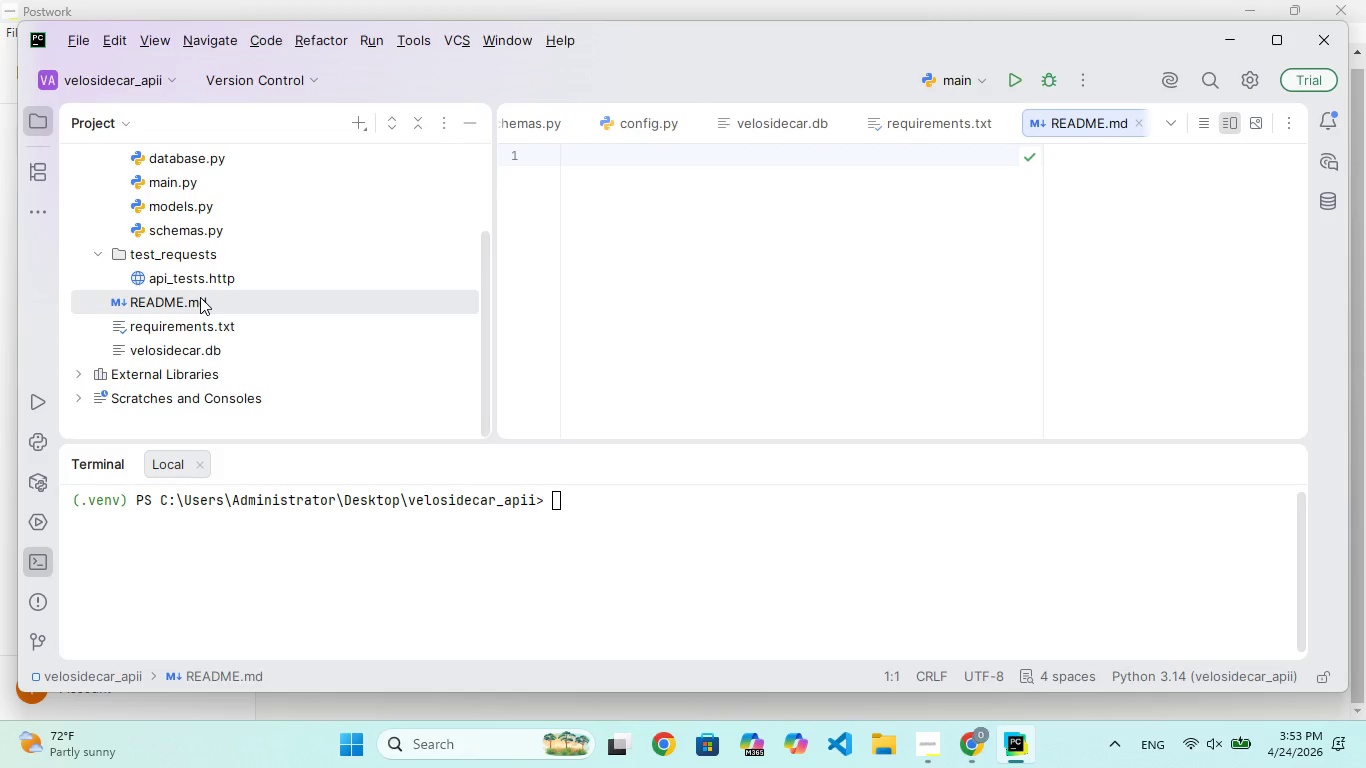 
type(# Vintage Sidecar Tour API)
 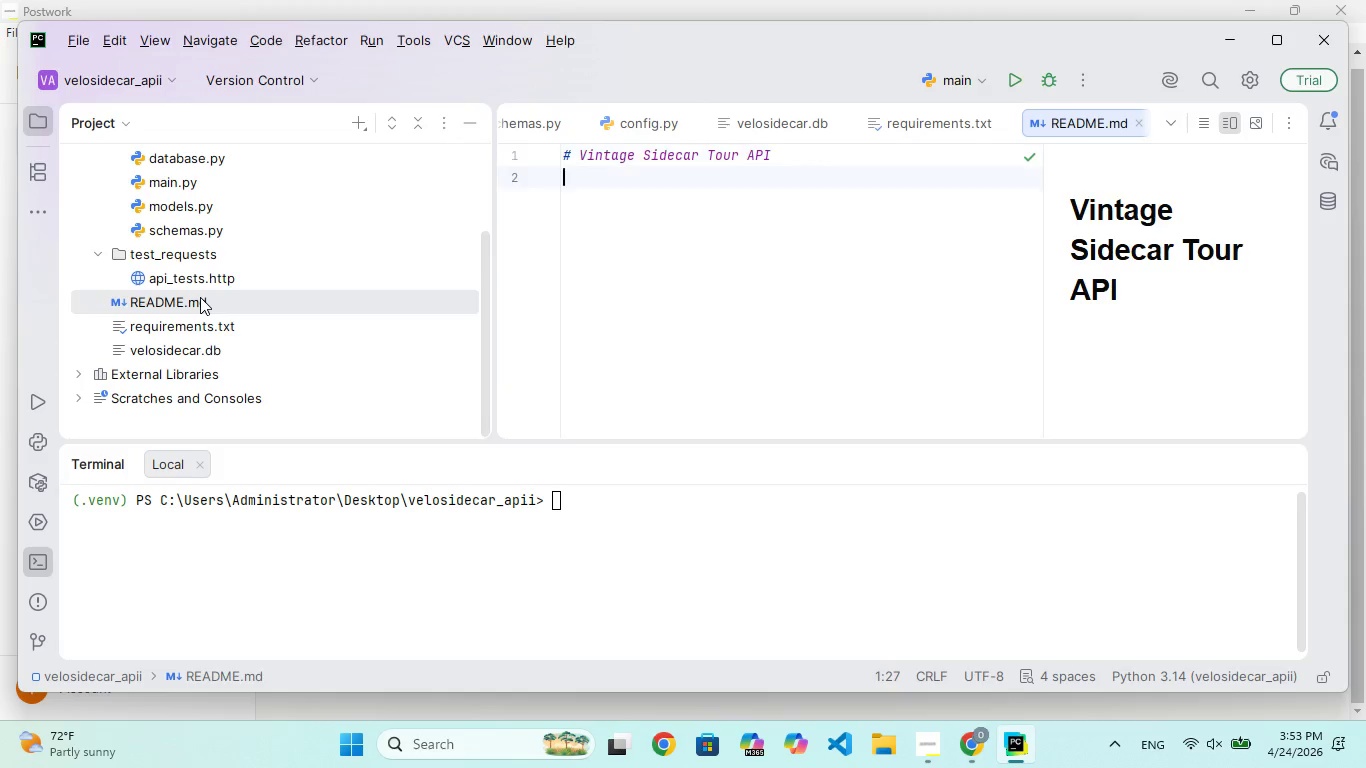 
key(Enter)
 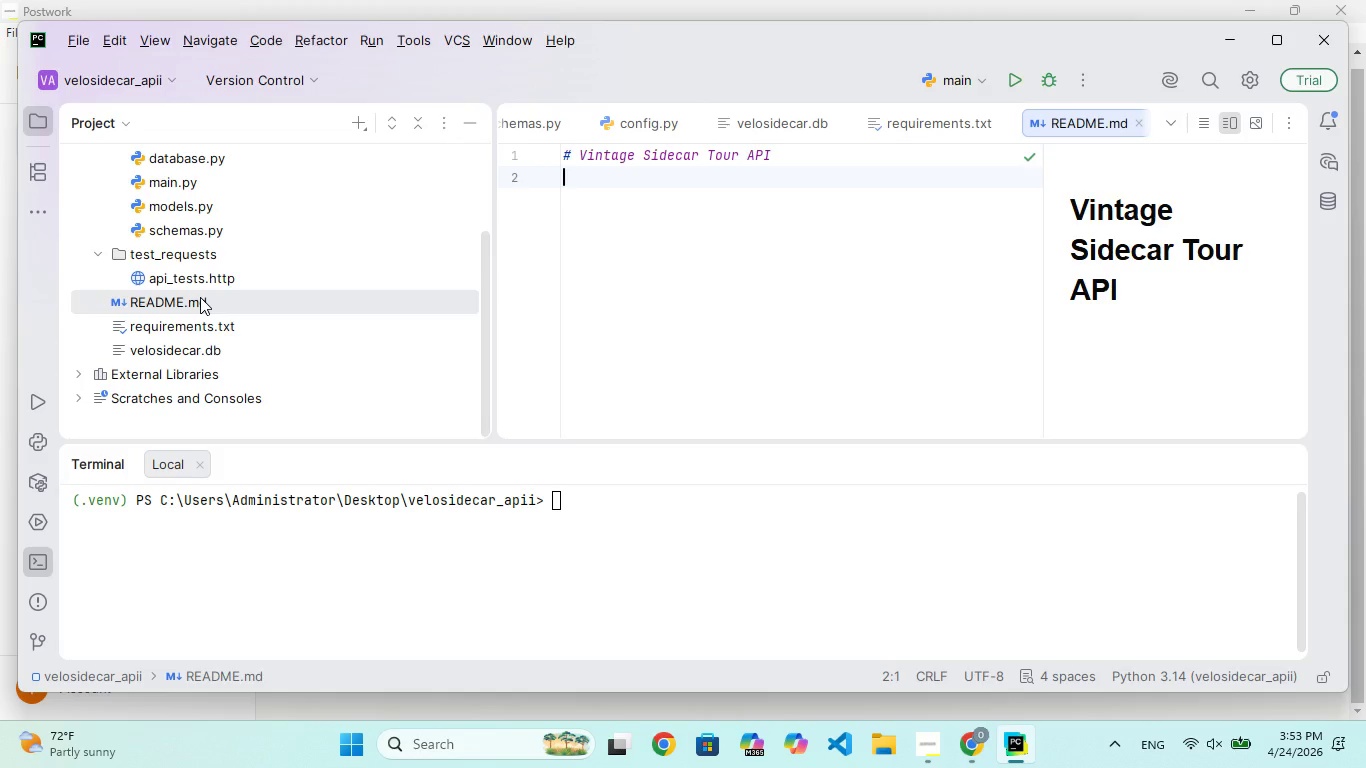 
type(- aLIF)
key(Backspace)
key(Backspace)
key(Backspace)
key(Backspace)
key(Backspace)
type( Alight )
key(Backspace)
type(weight RESTful API built h FtPI to manage)
 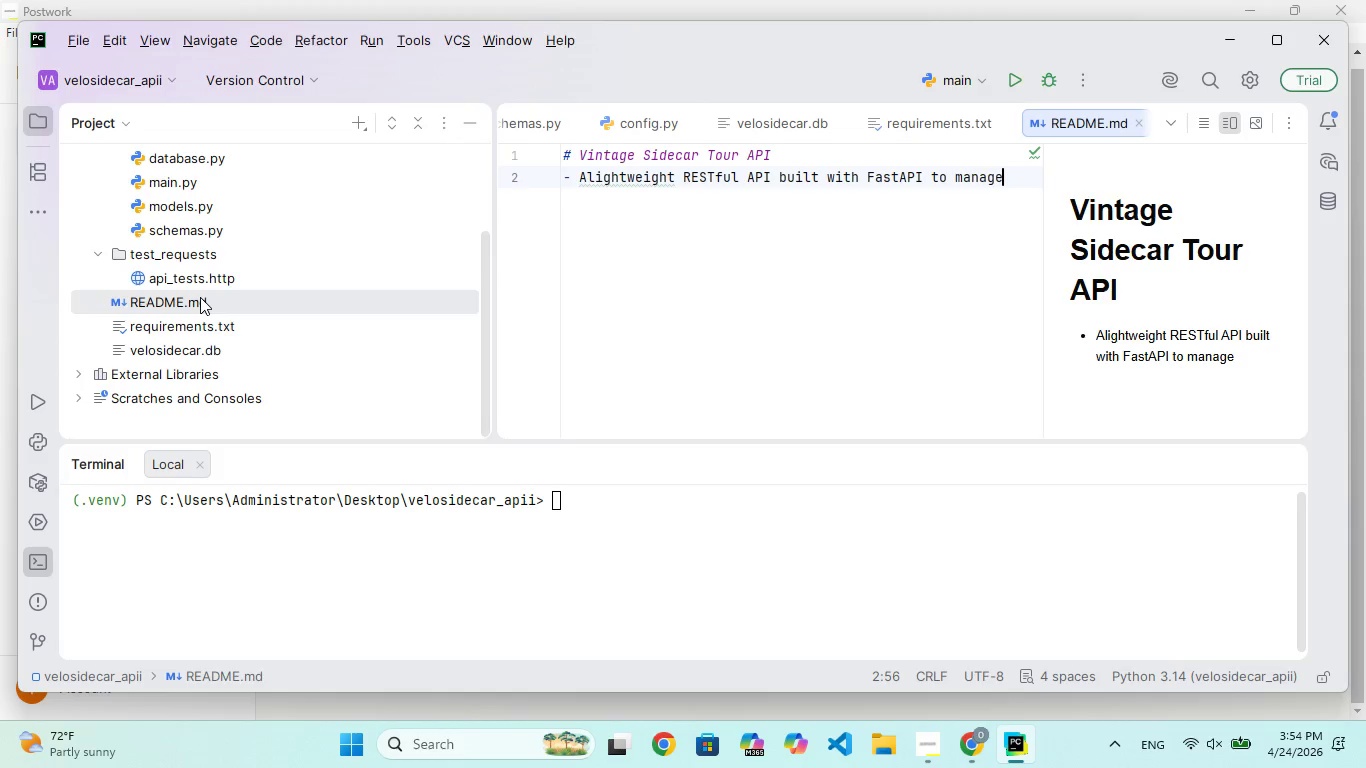 